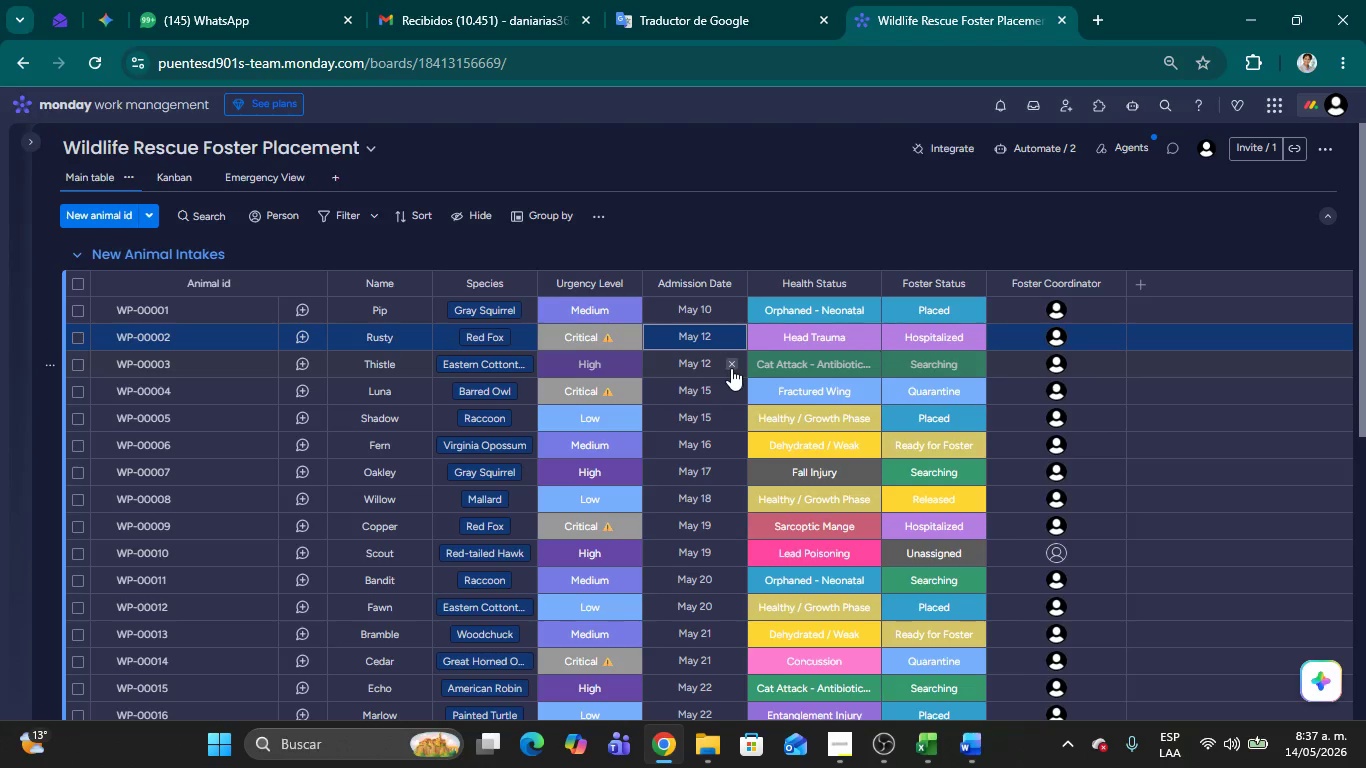 
left_click([730, 368])
 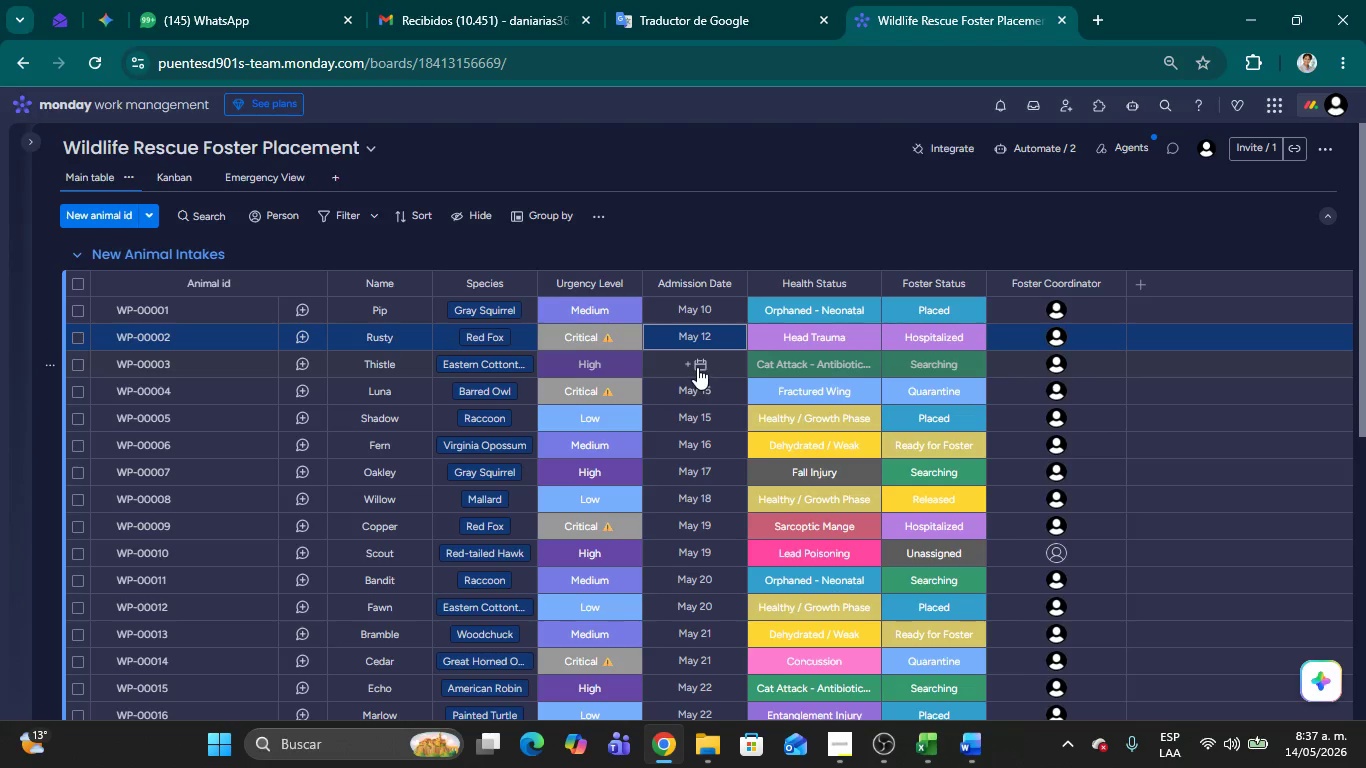 
left_click([697, 367])
 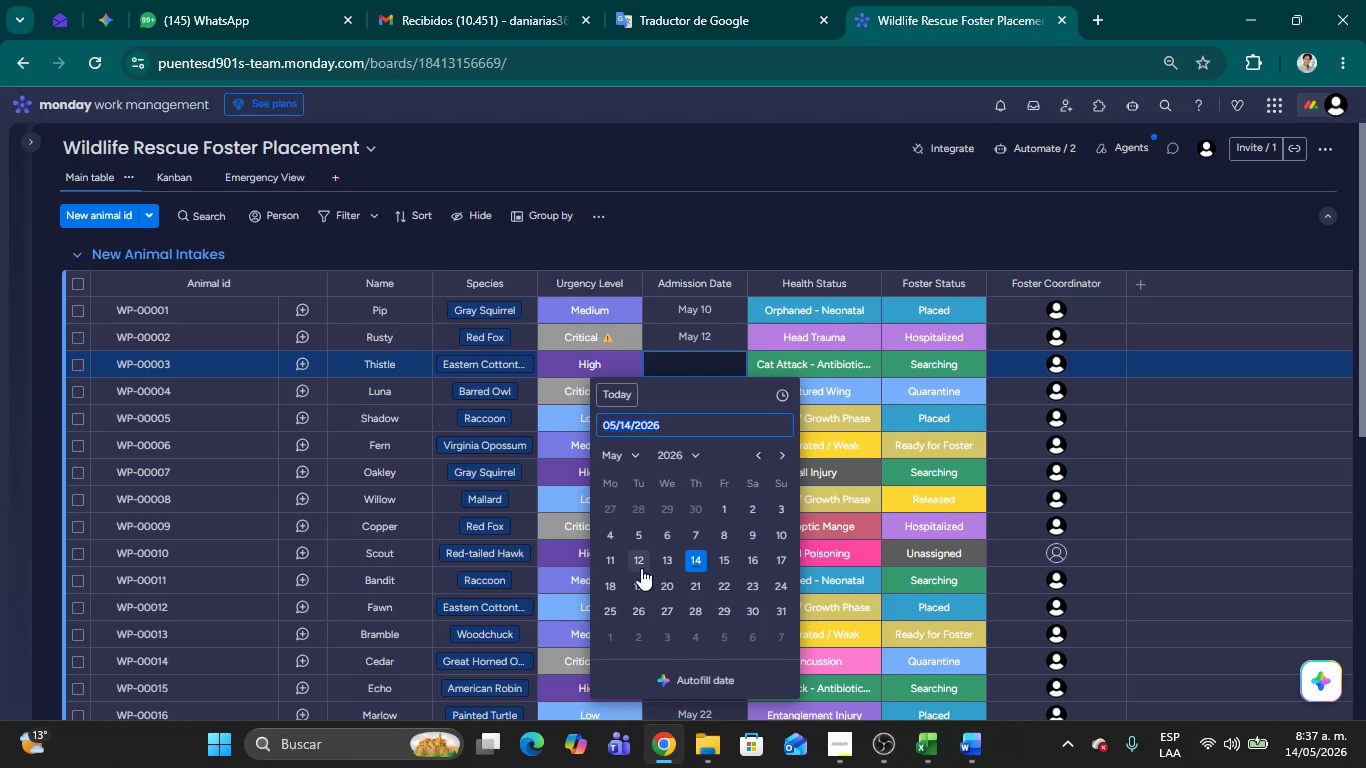 
left_click([639, 560])
 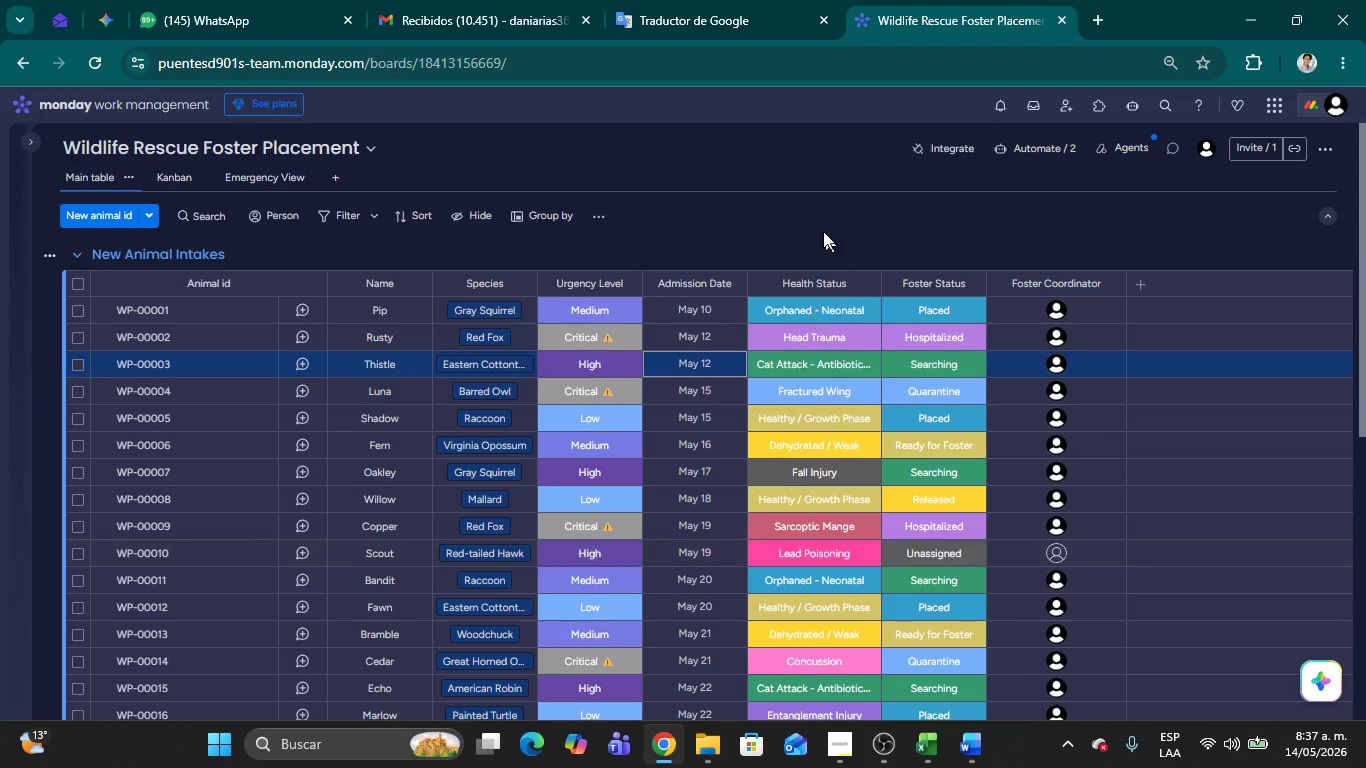 
left_click([809, 195])
 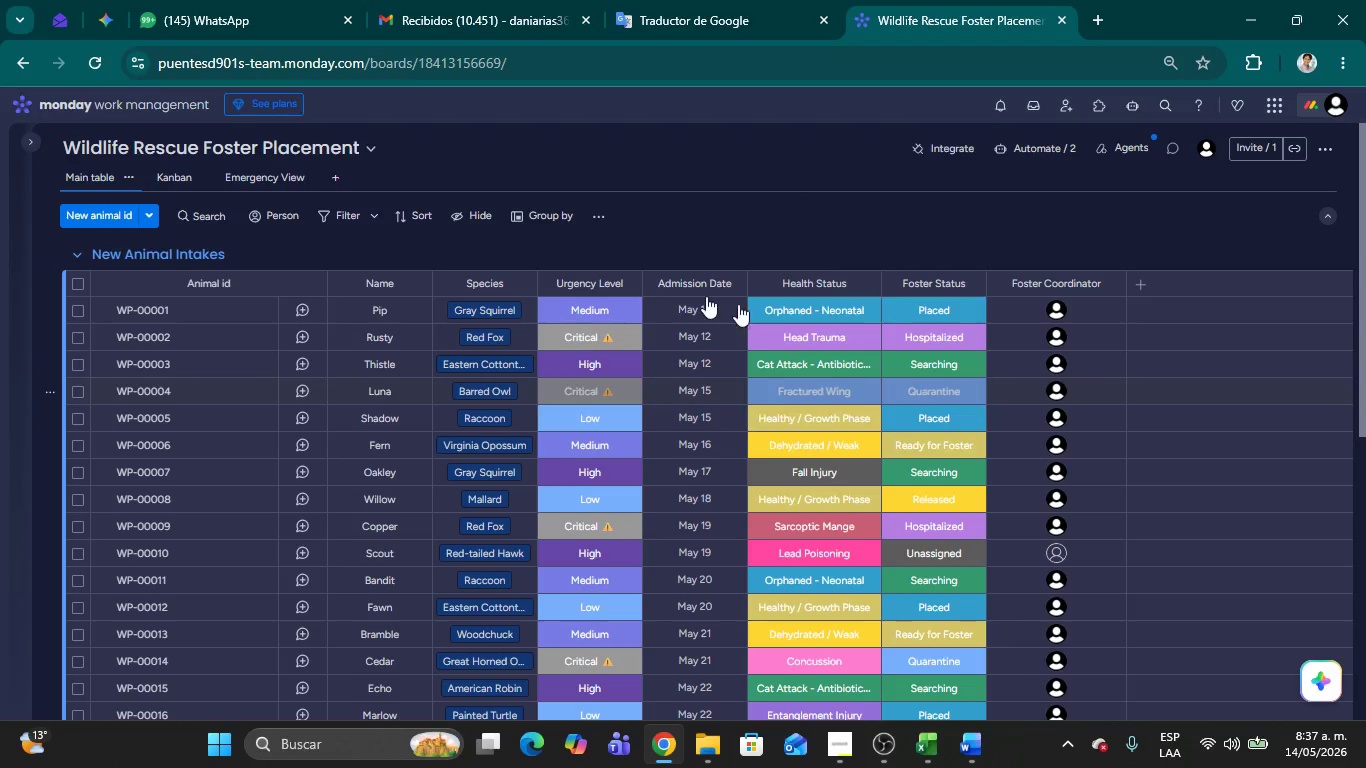 
scroll: coordinate [811, 593], scroll_direction: up, amount: 15.0
 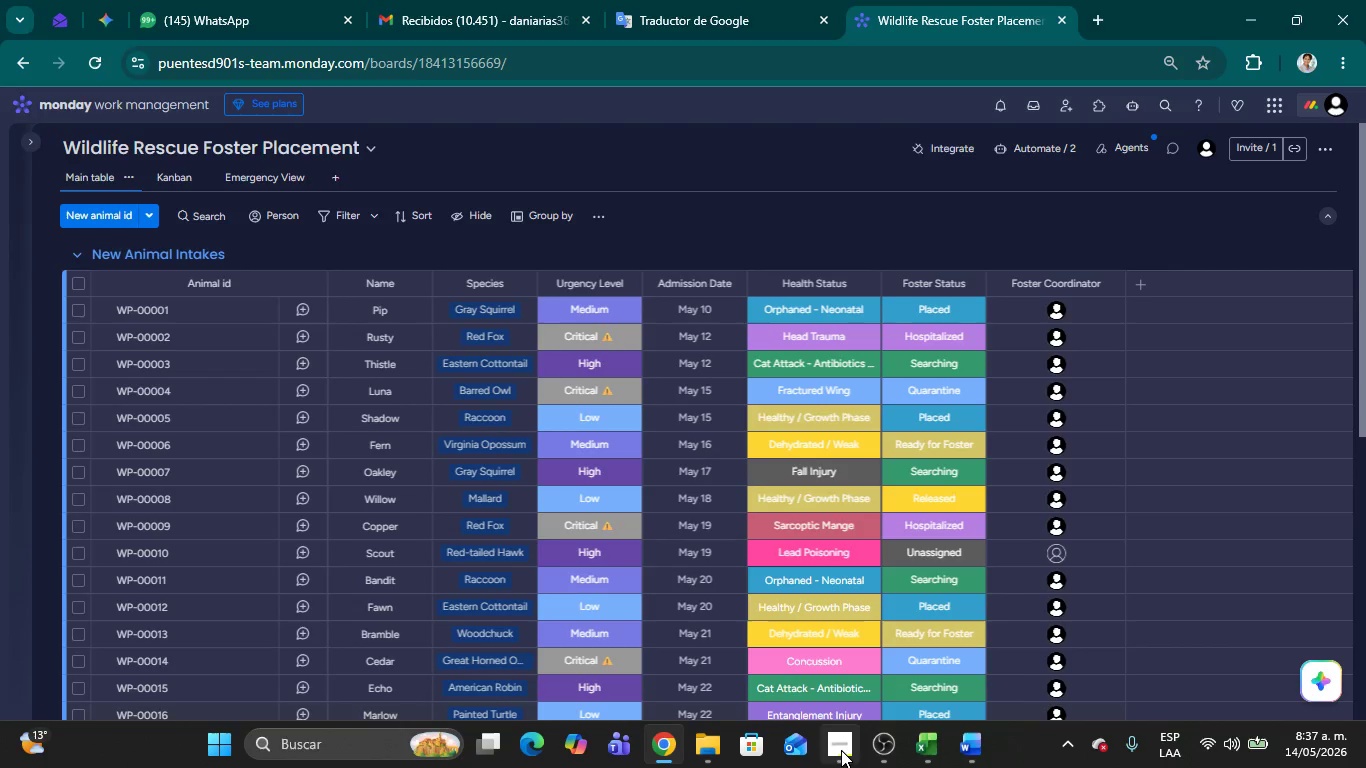 
left_click([842, 750])